 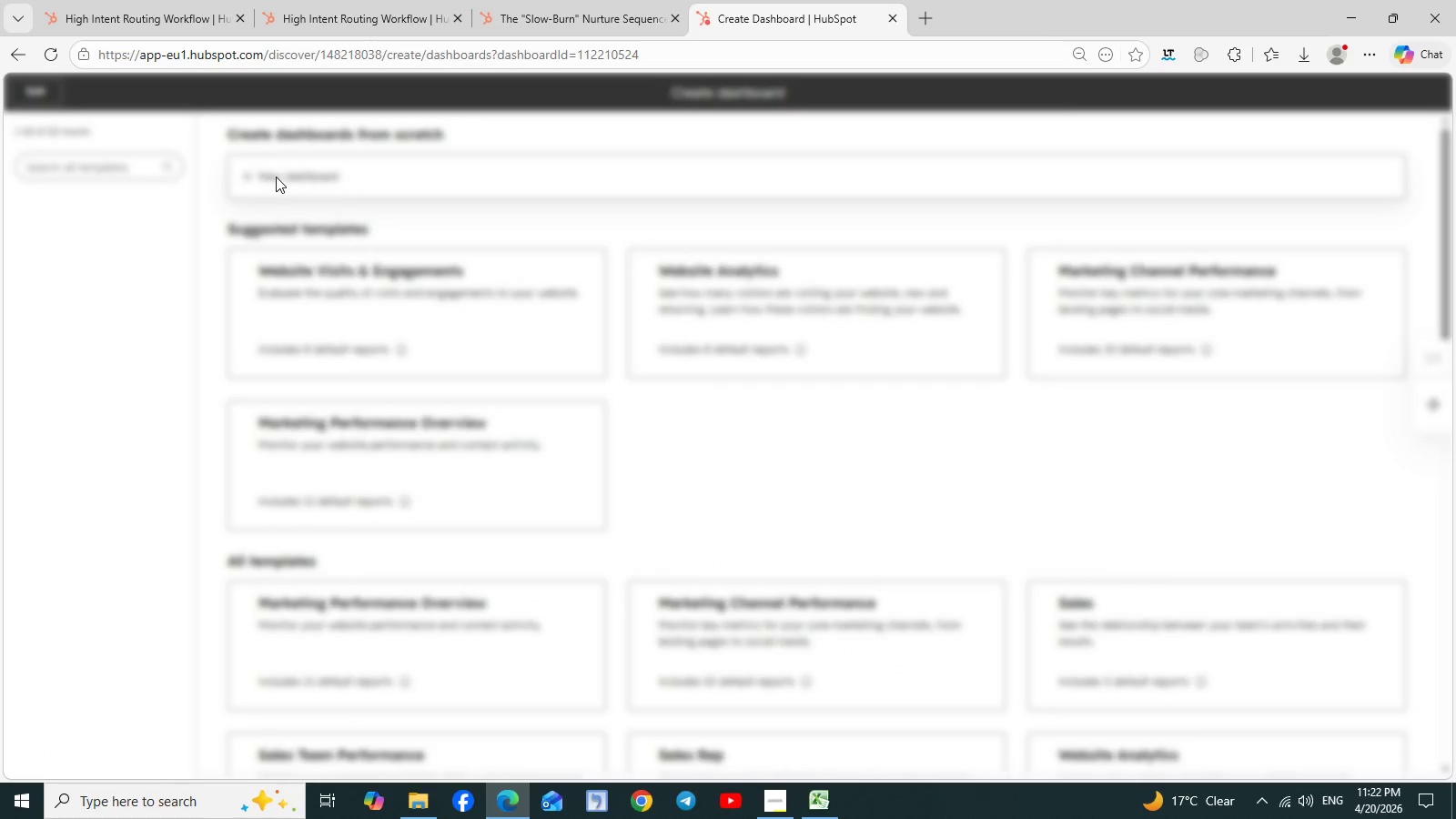 
left_click([1141, 191])
 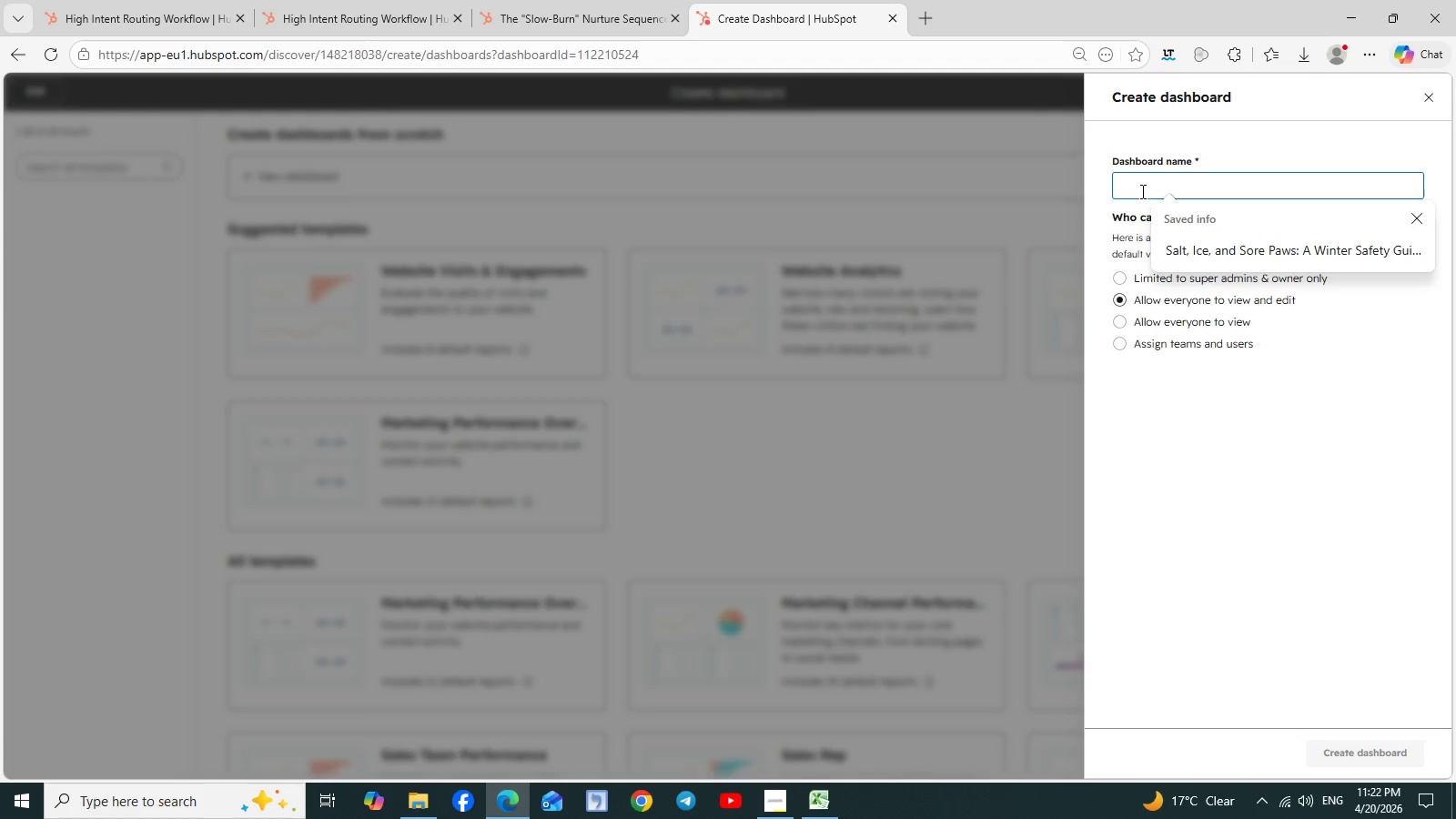 
type(Intake Lead Dashboard)
 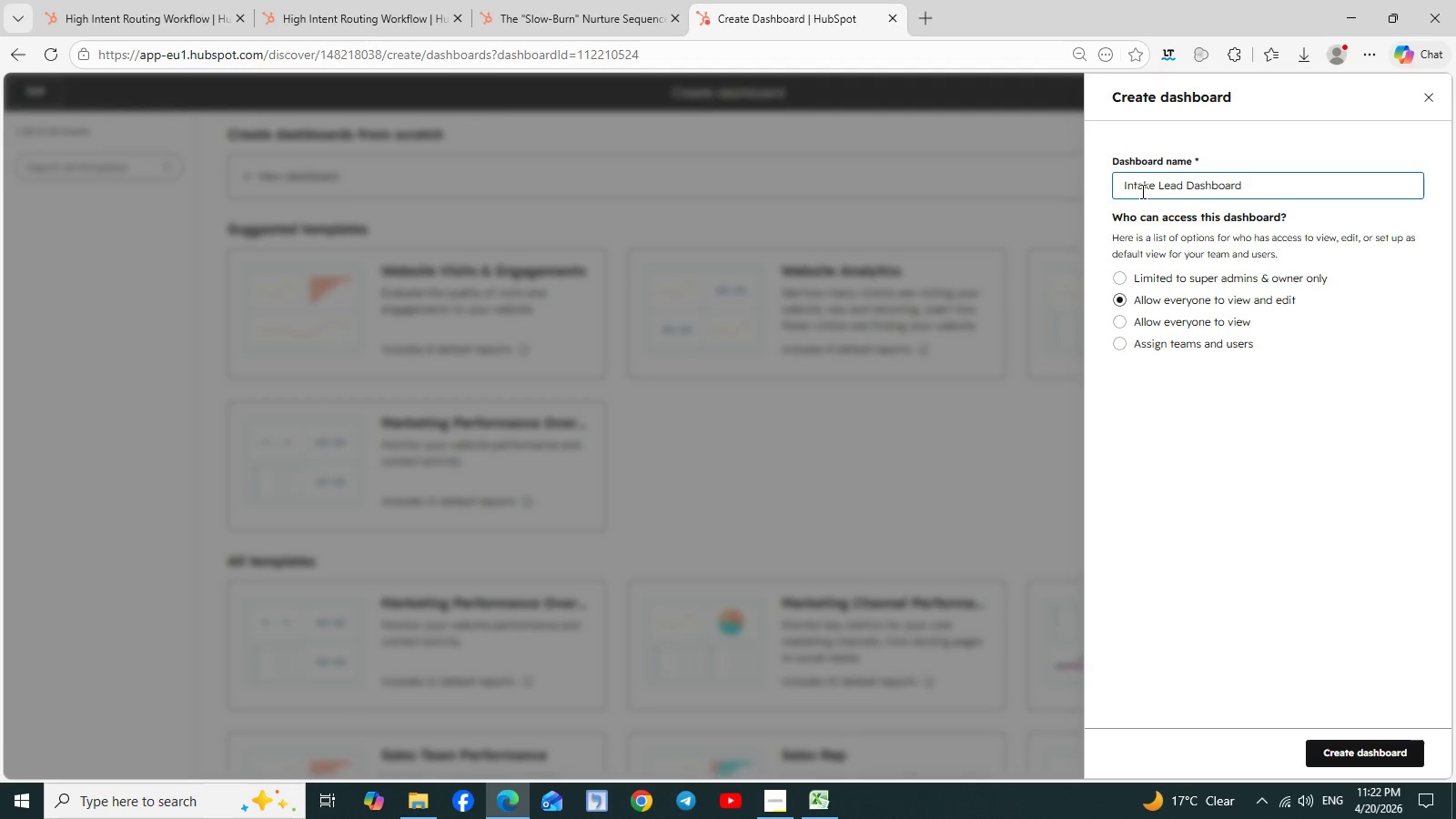 
left_click([1361, 746])
 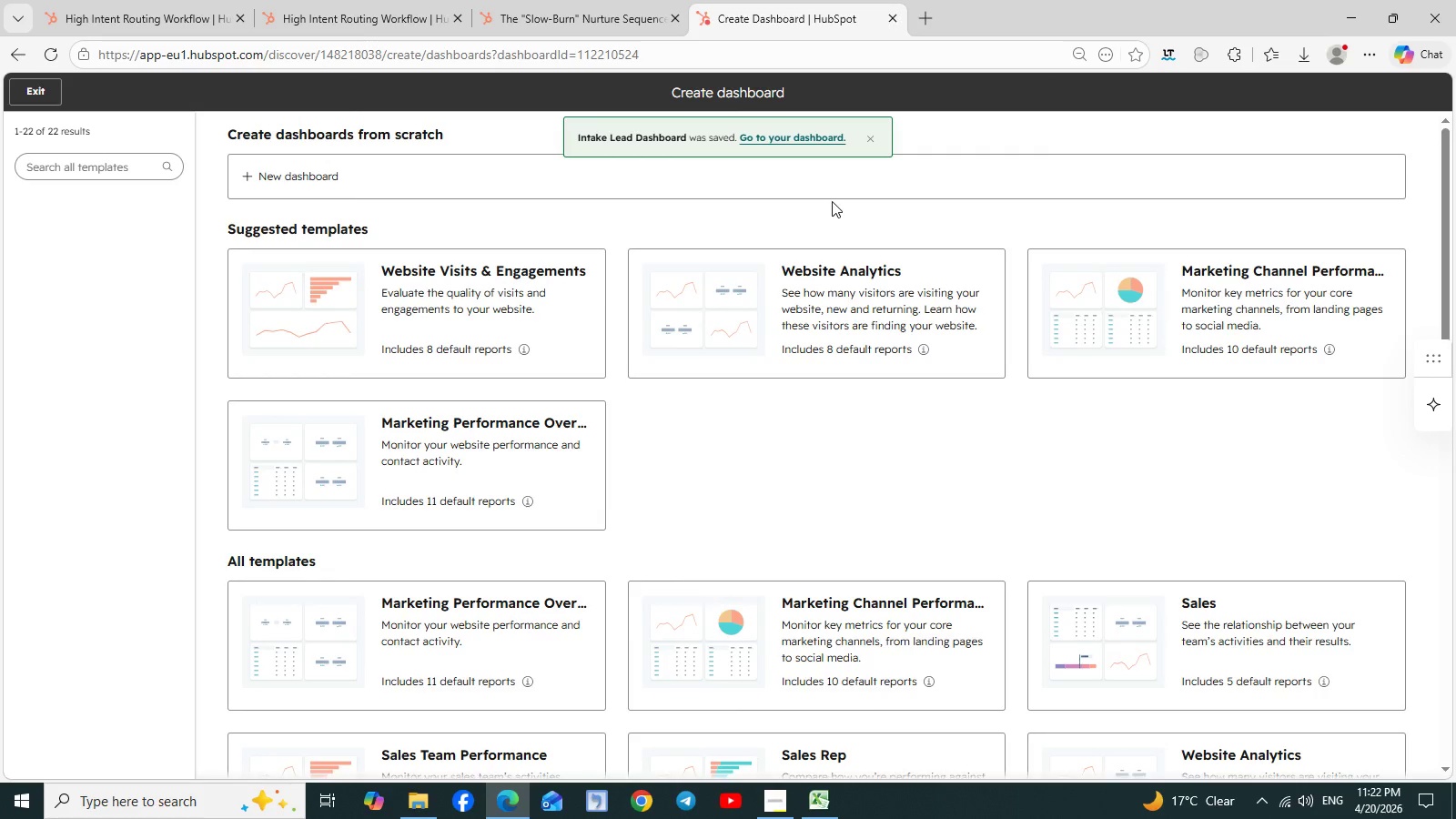 
left_click([797, 142])
 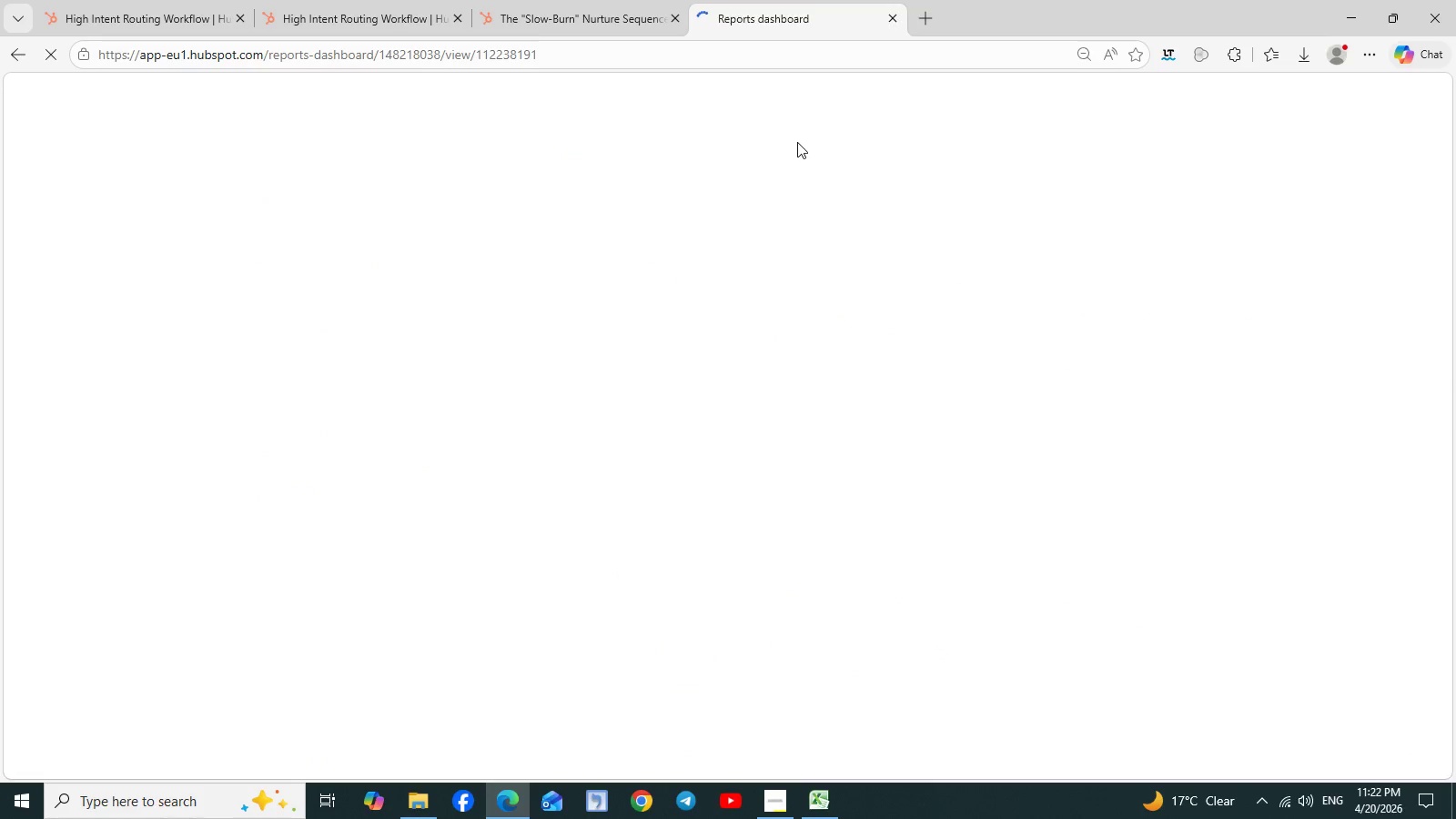 
wait(7.48)
 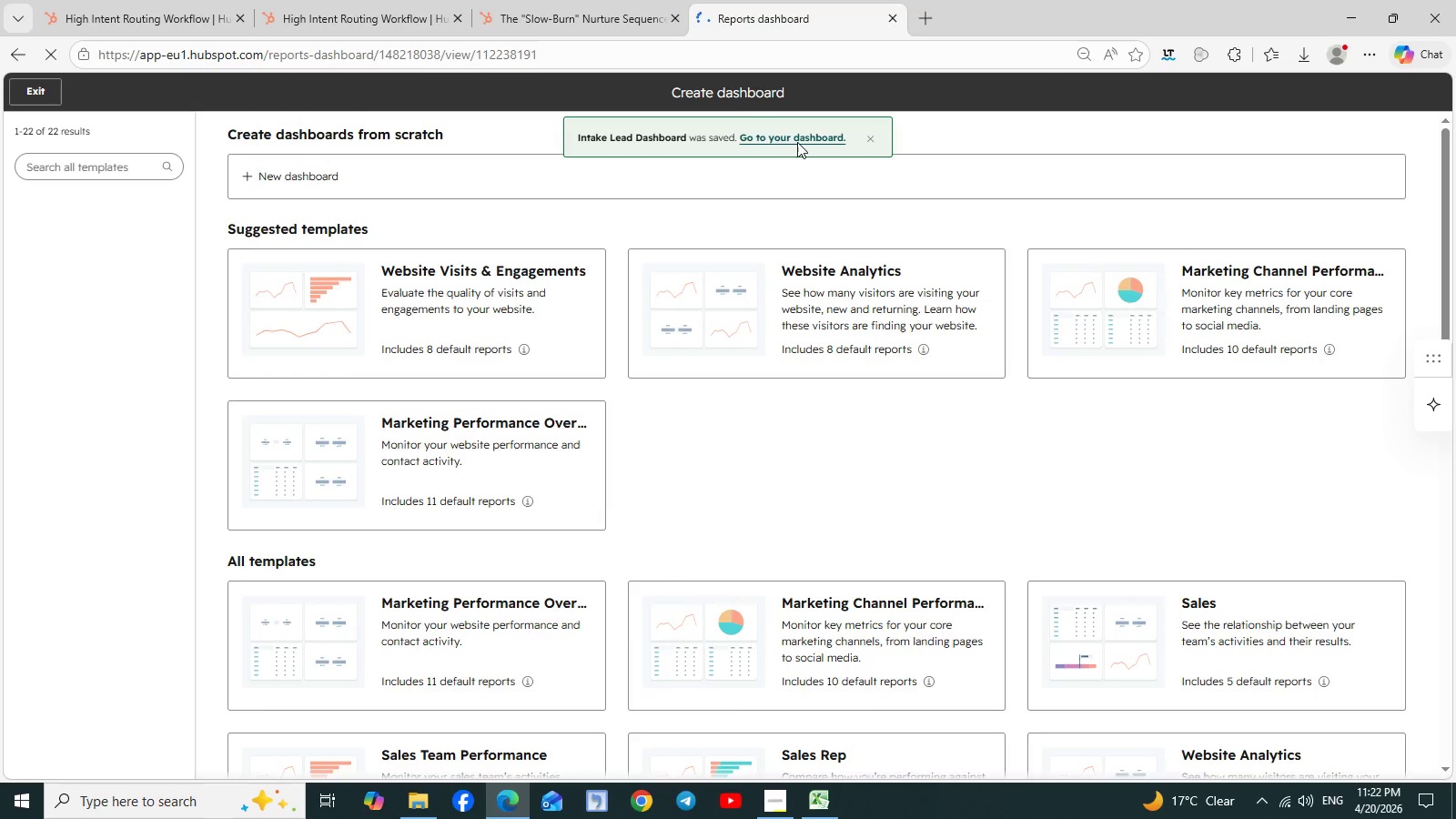 
left_click([774, 818])